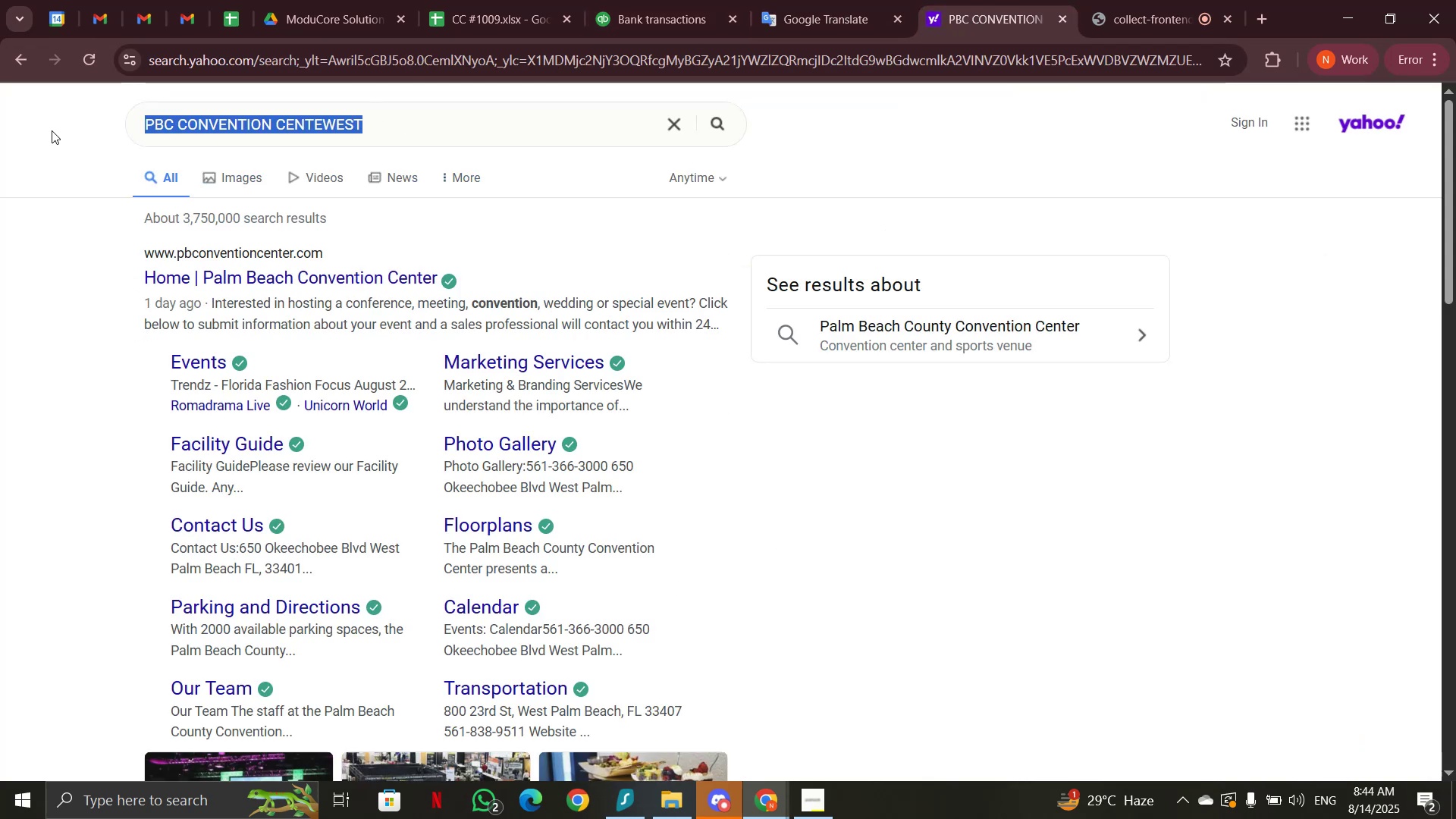 
key(Control+V)
 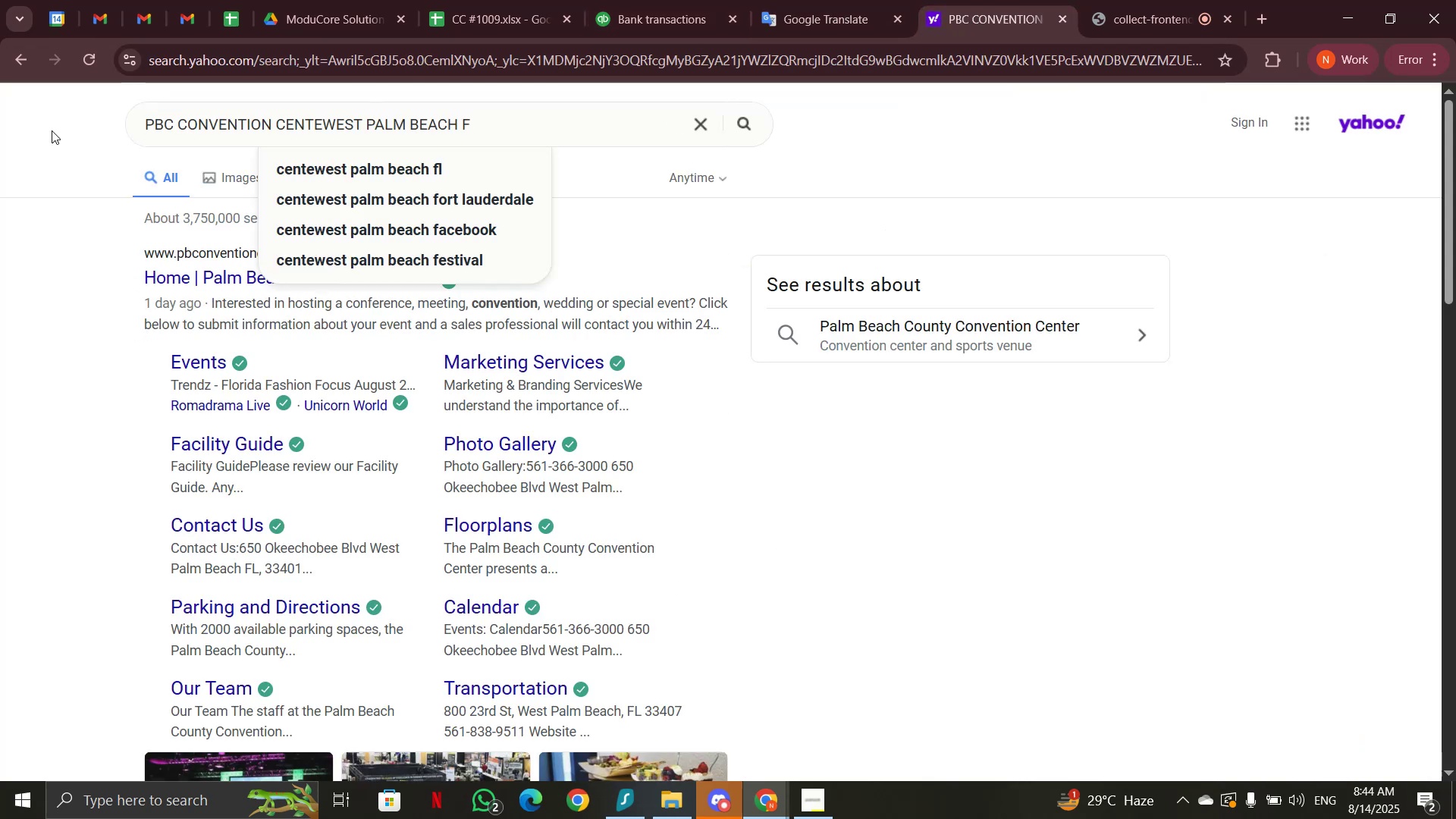 
key(Enter)
 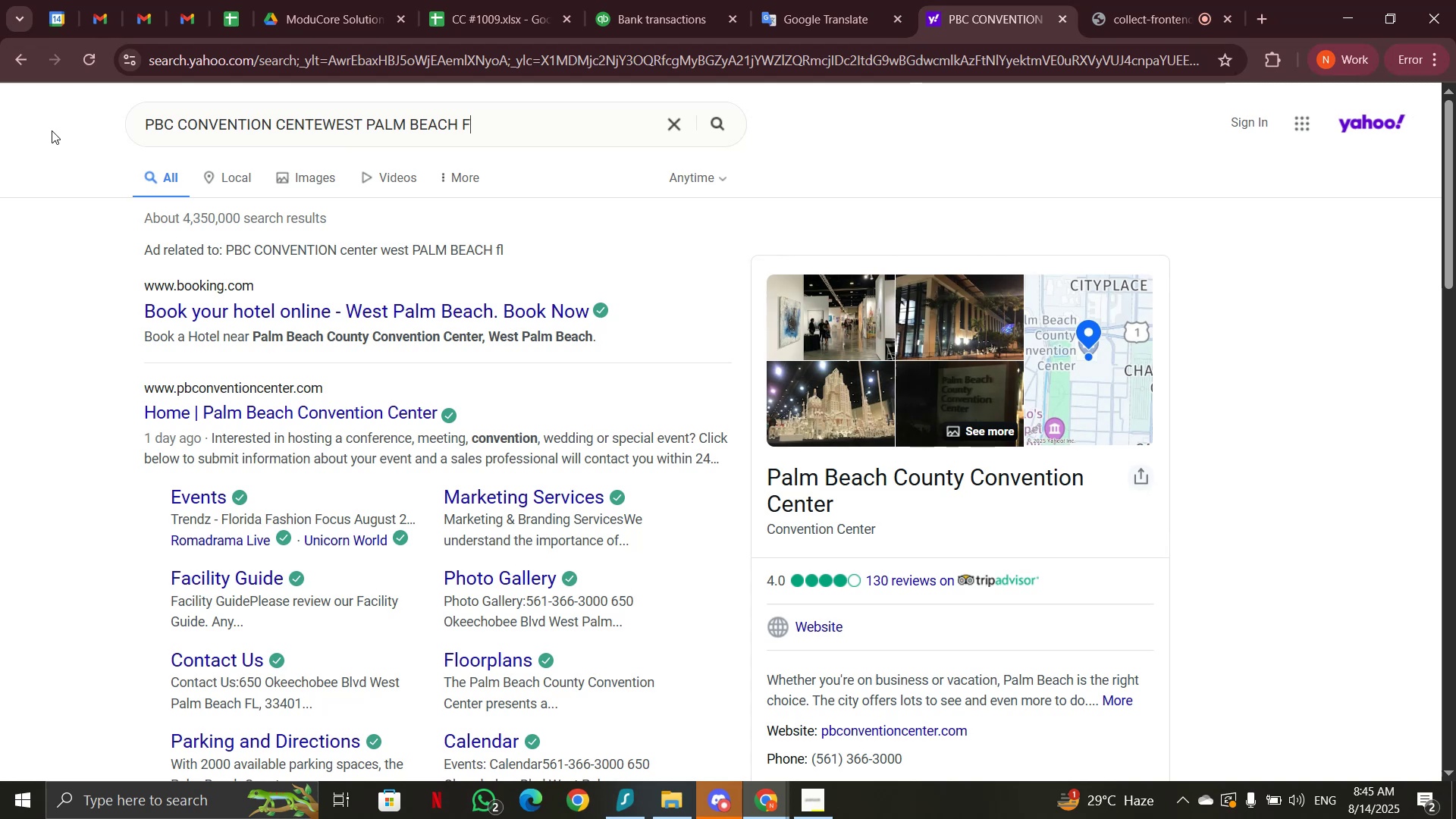 
wait(11.17)
 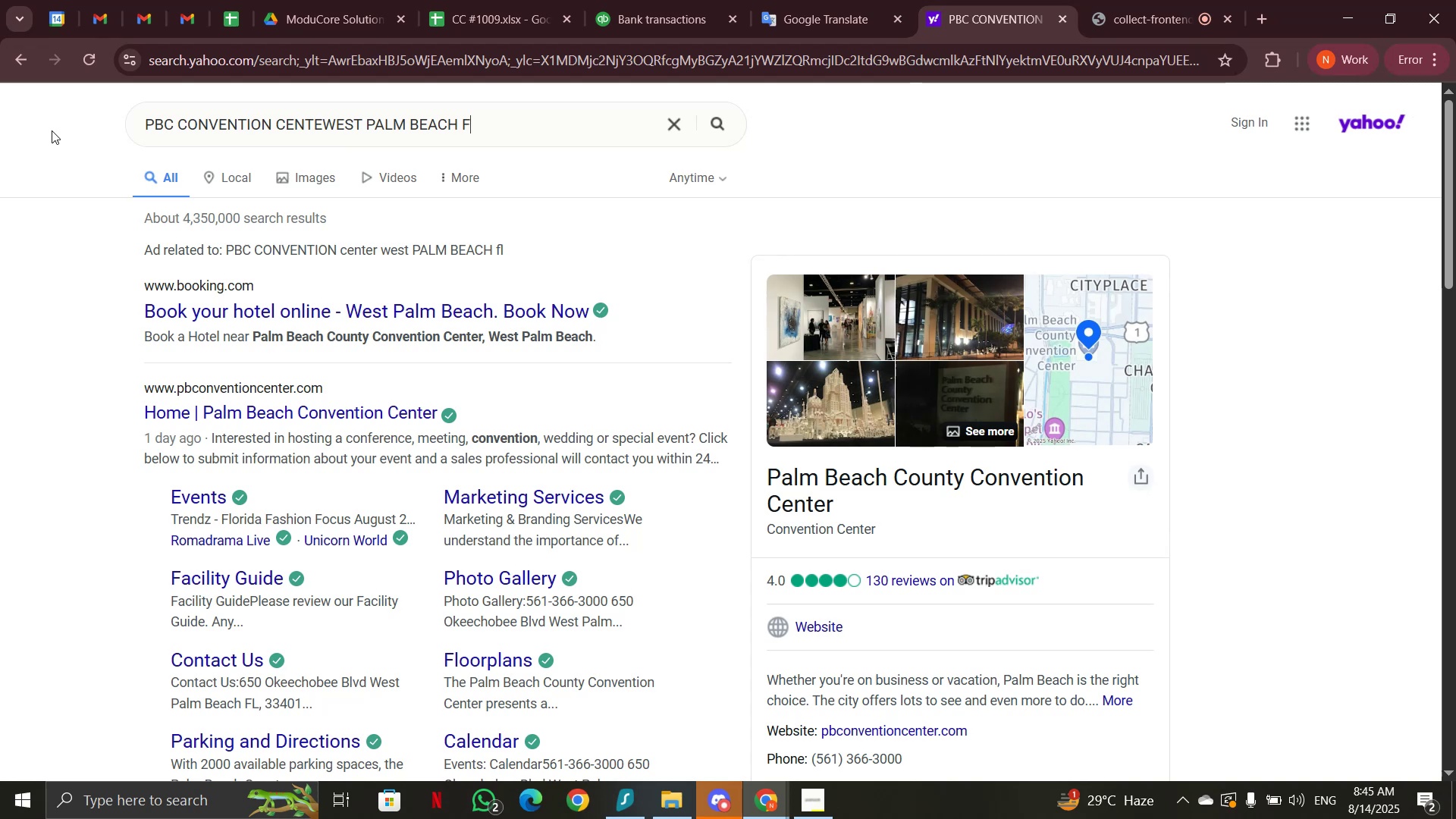 
left_click([704, 416])
 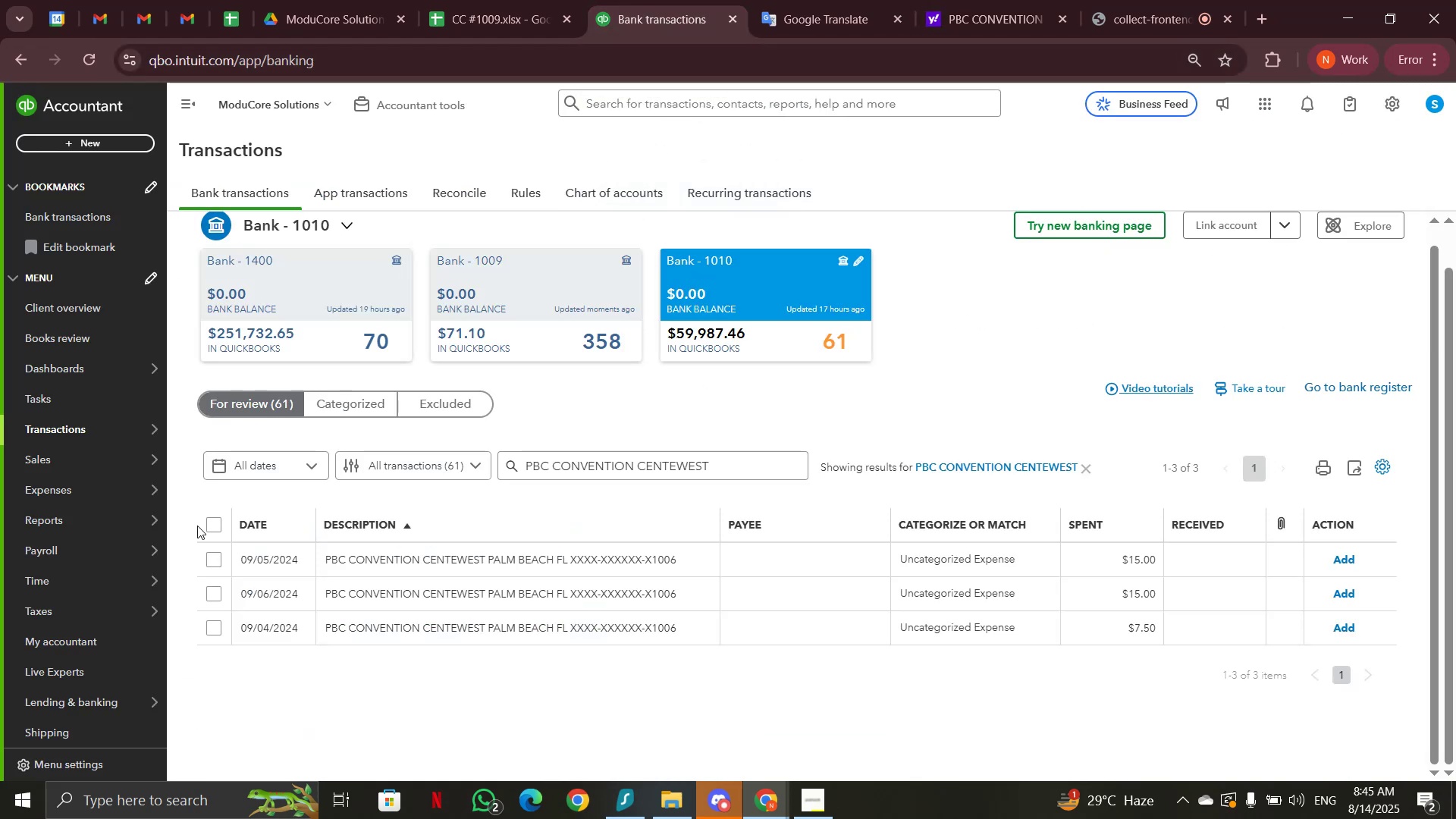 
left_click([207, 528])
 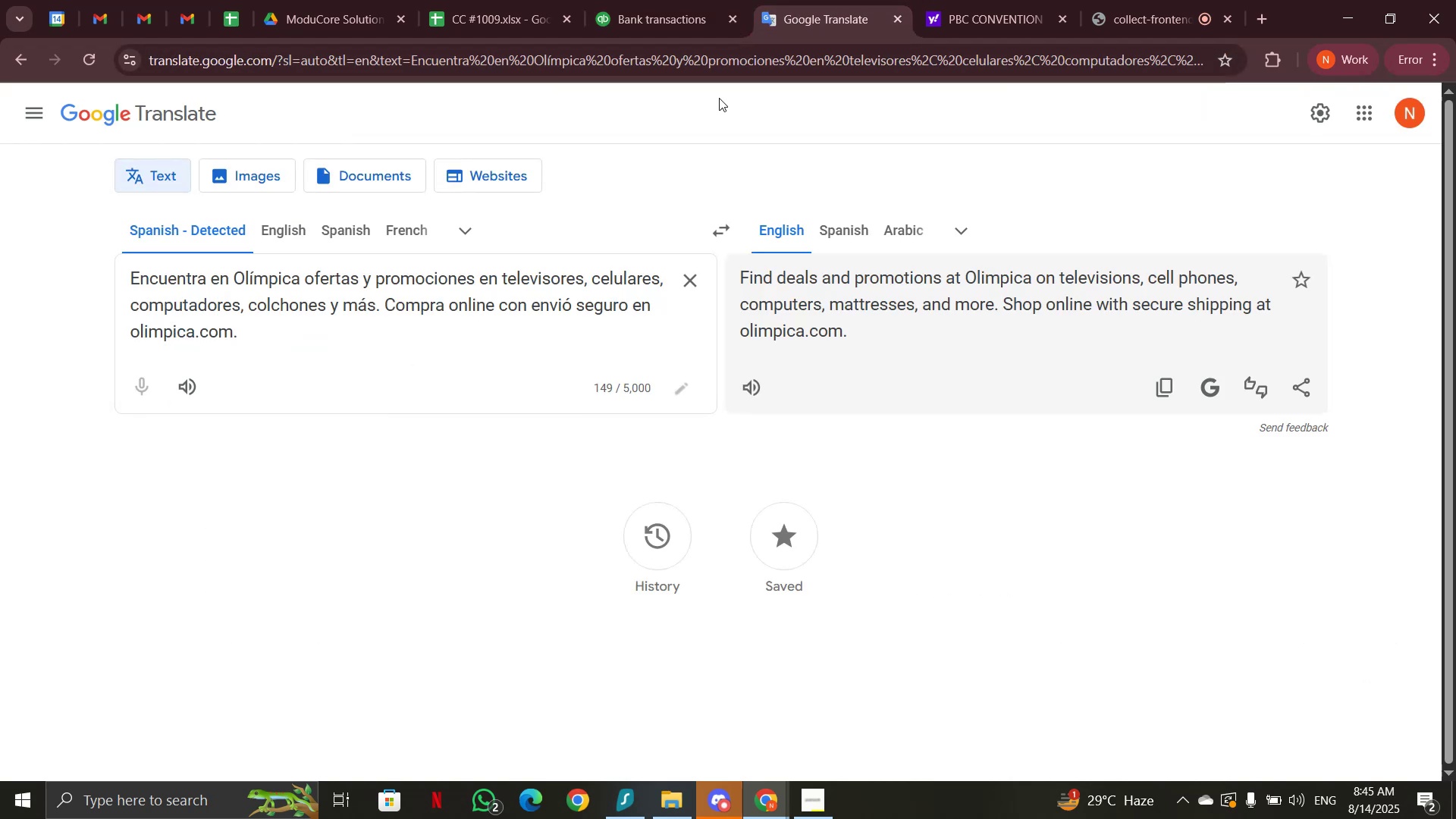 
left_click([969, 10])
 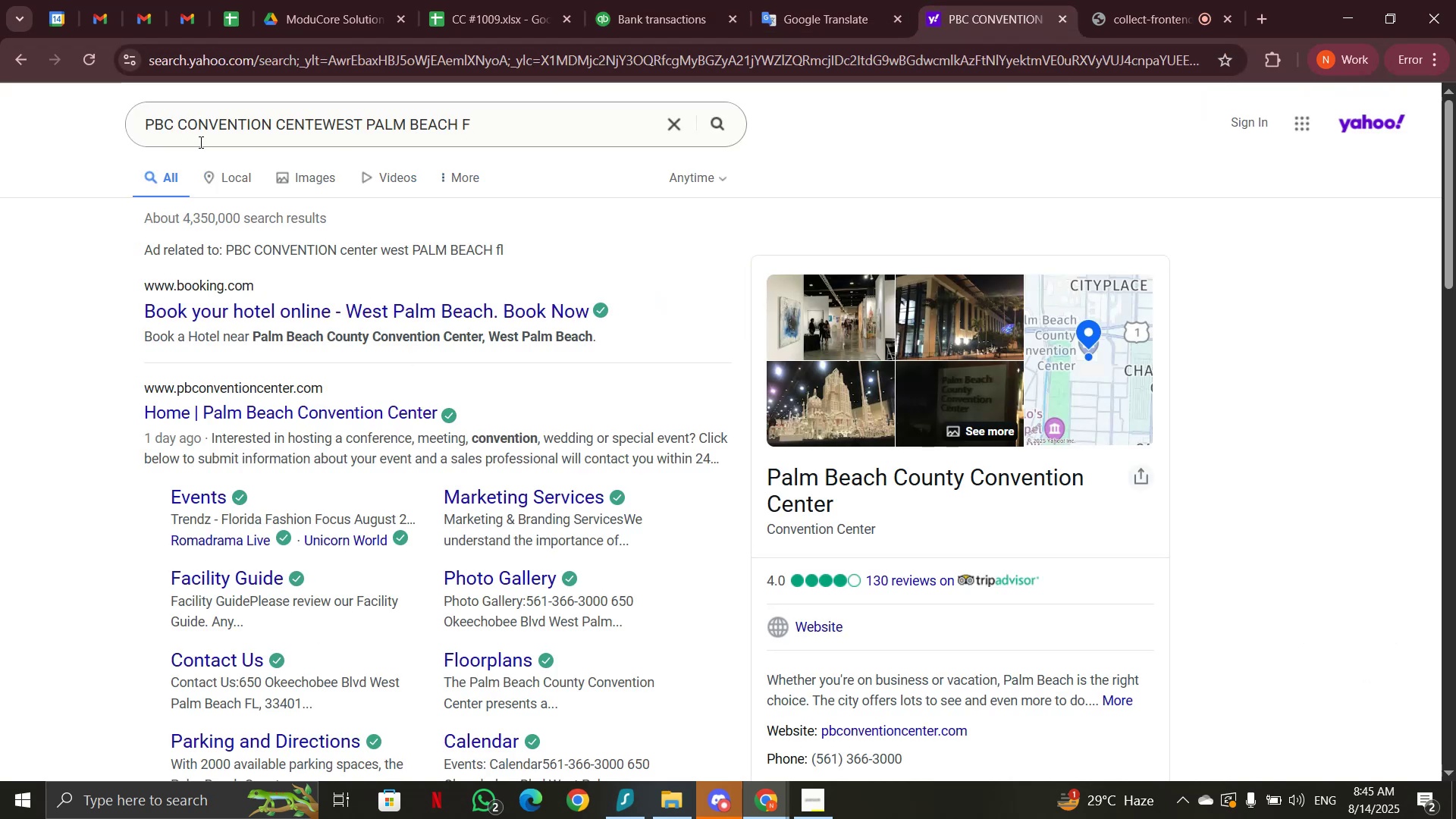 
left_click_drag(start_coordinate=[275, 119], to_coordinate=[535, 132])
 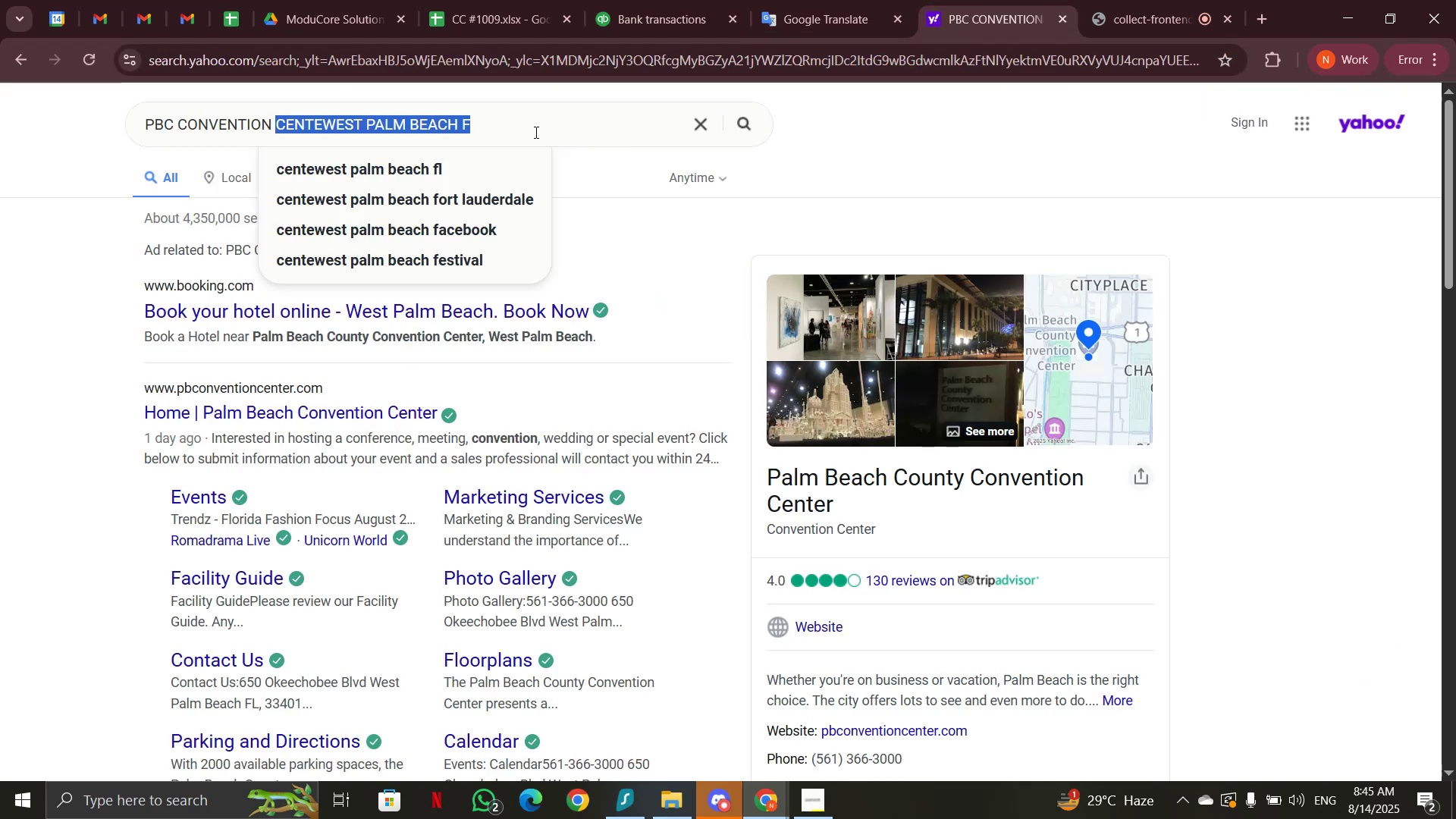 
key(Backspace)
 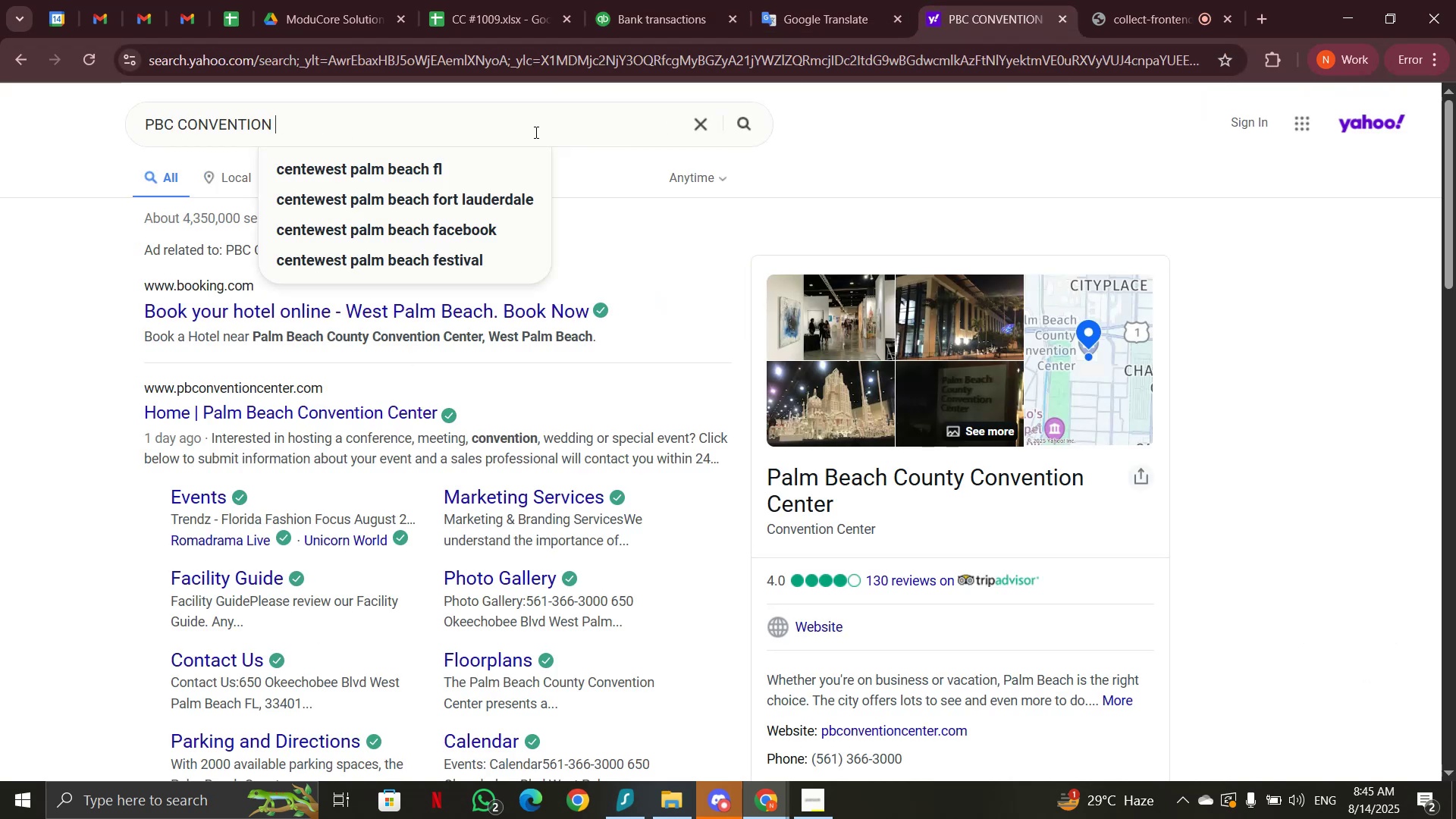 
key(Enter)
 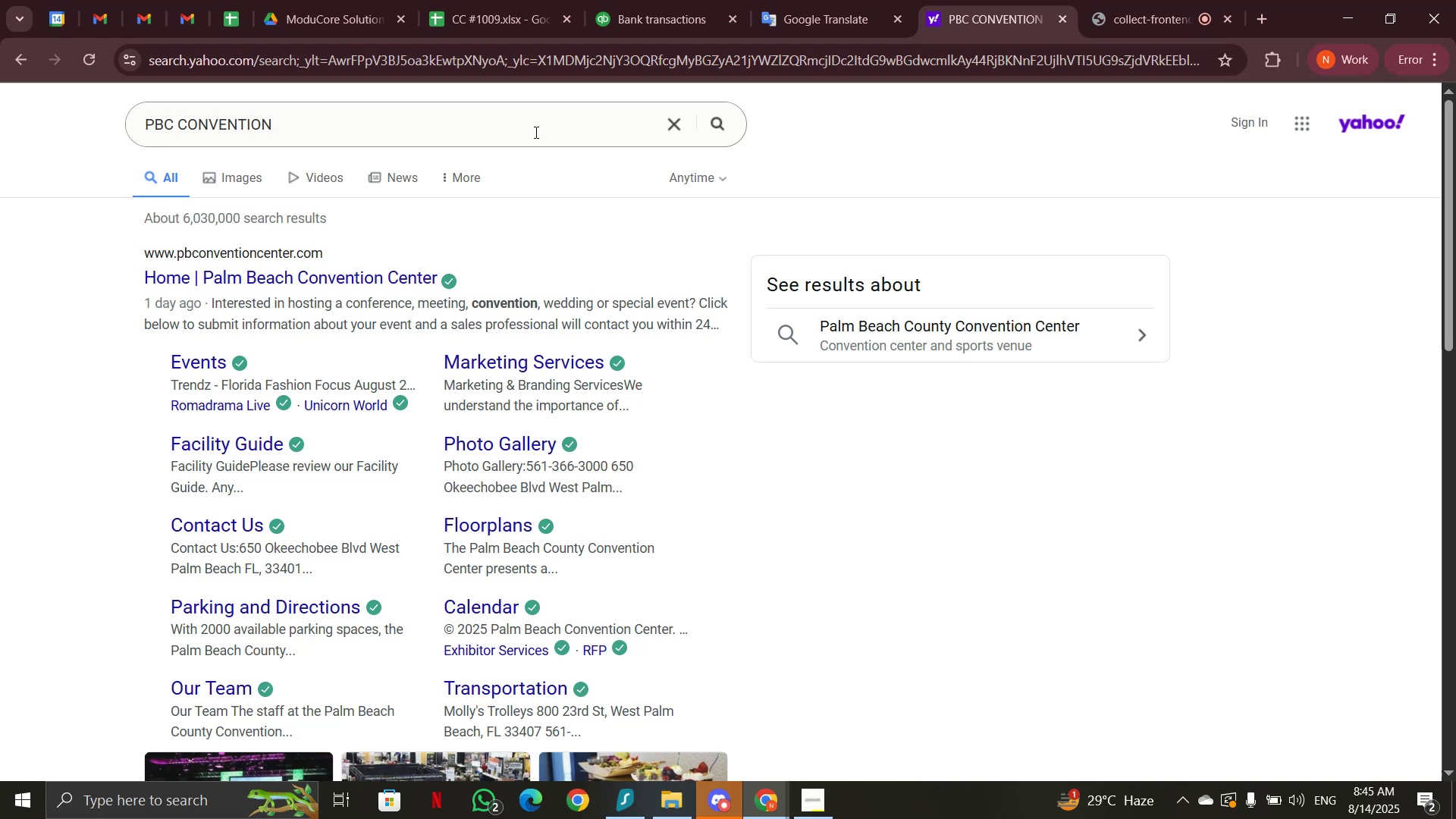 
wait(6.19)
 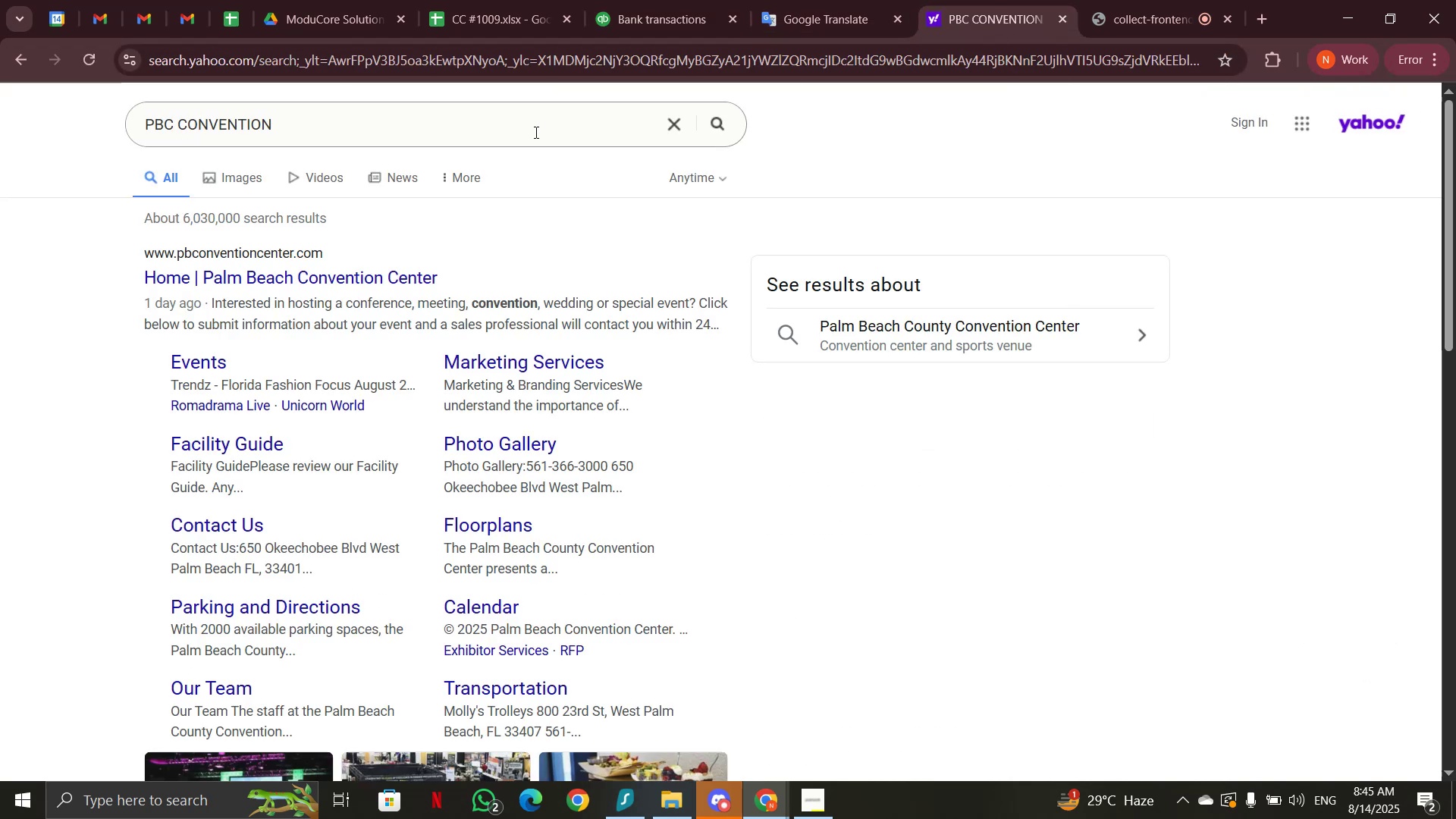 
left_click([231, 189])
 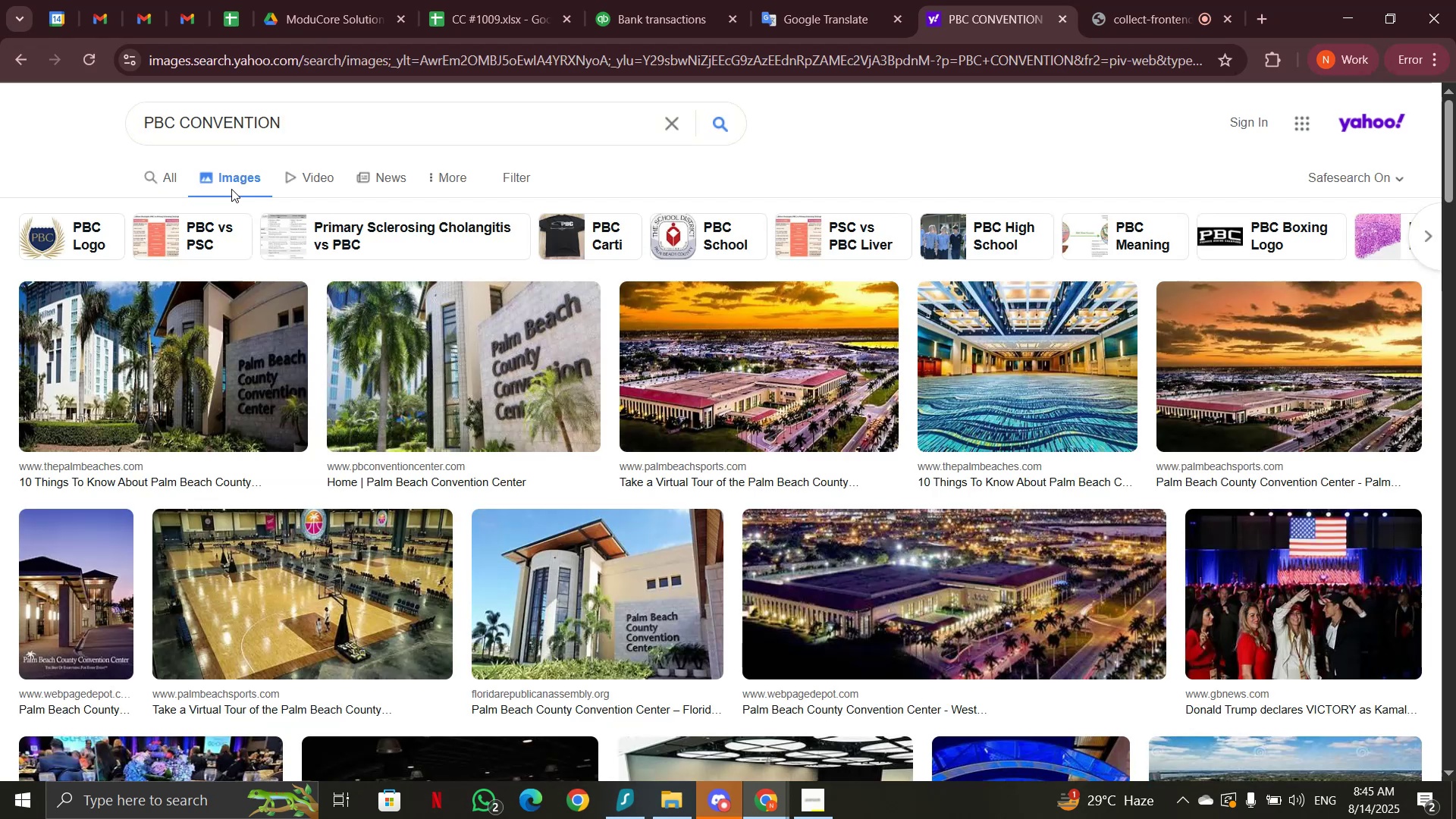 
wait(6.33)
 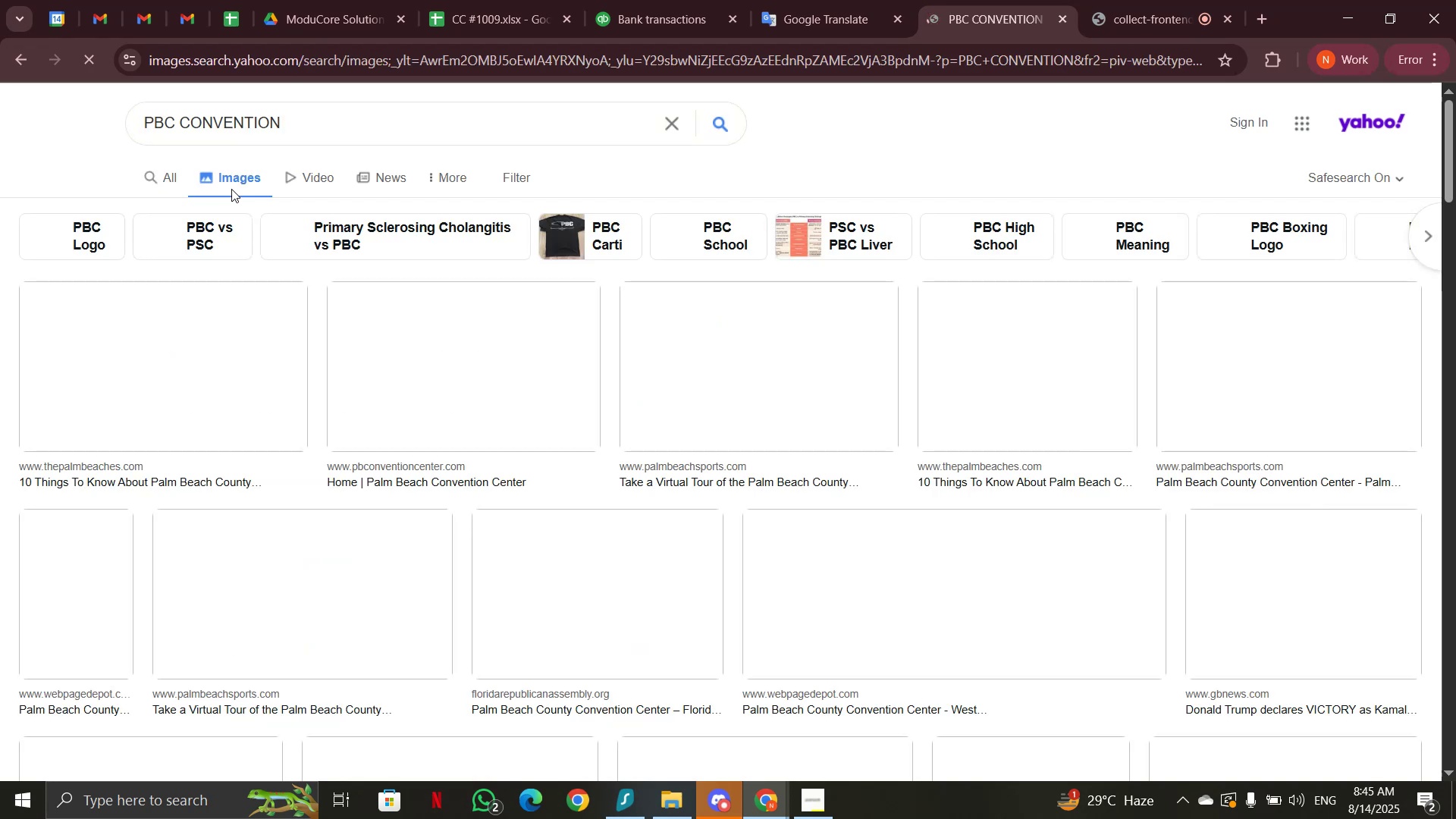 
left_click([173, 181])
 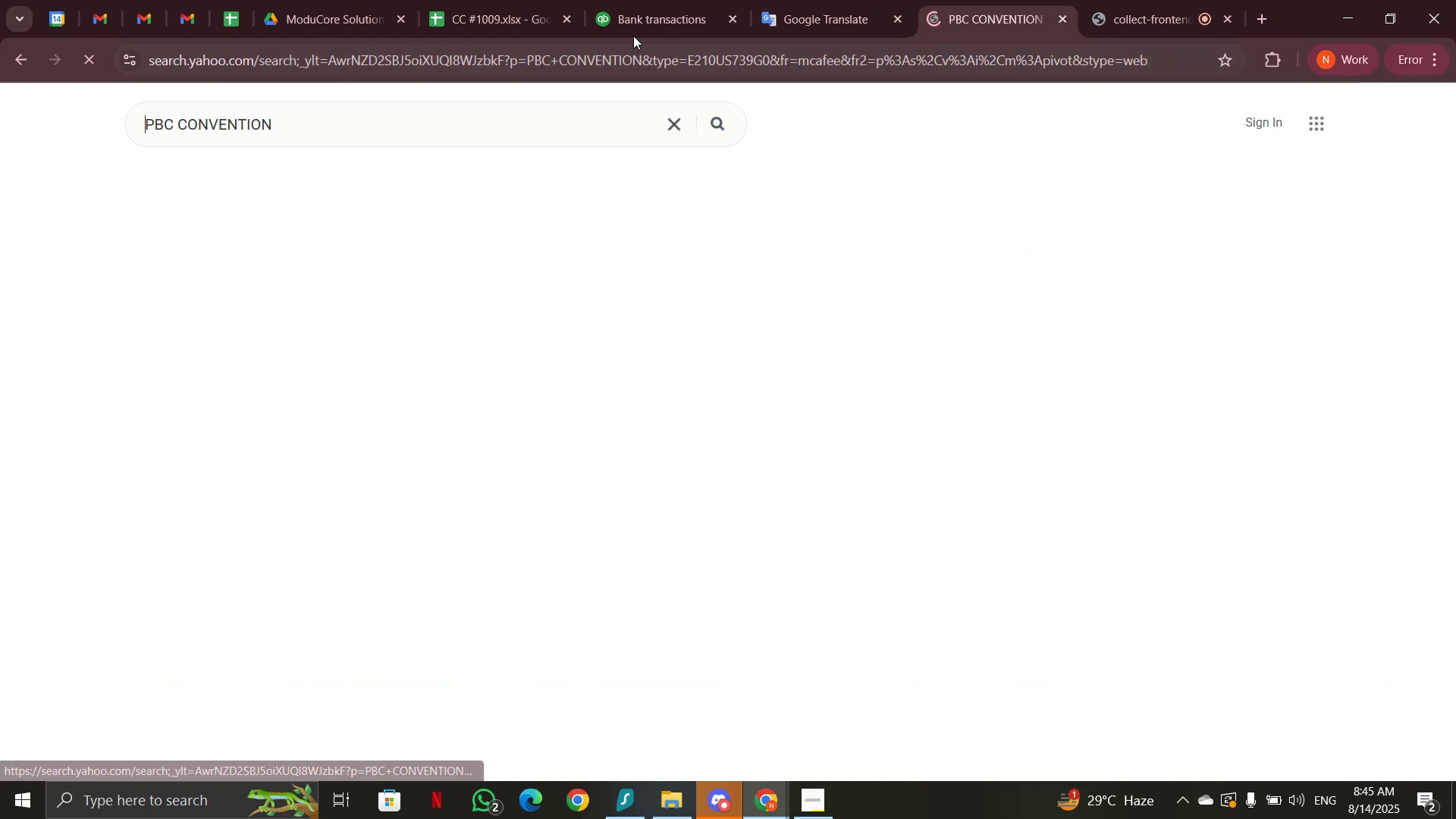 
left_click([653, 21])
 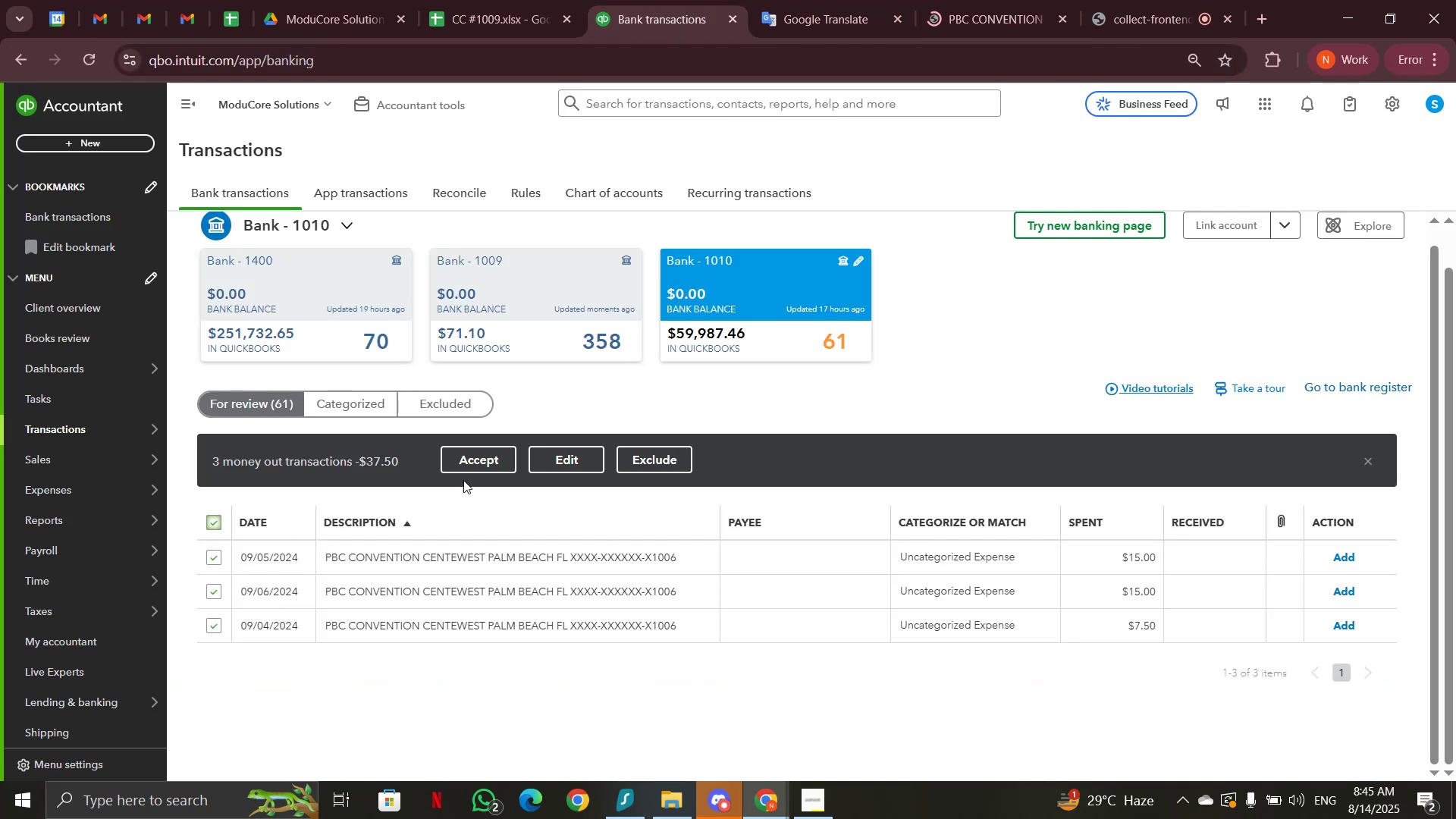 
left_click([555, 465])
 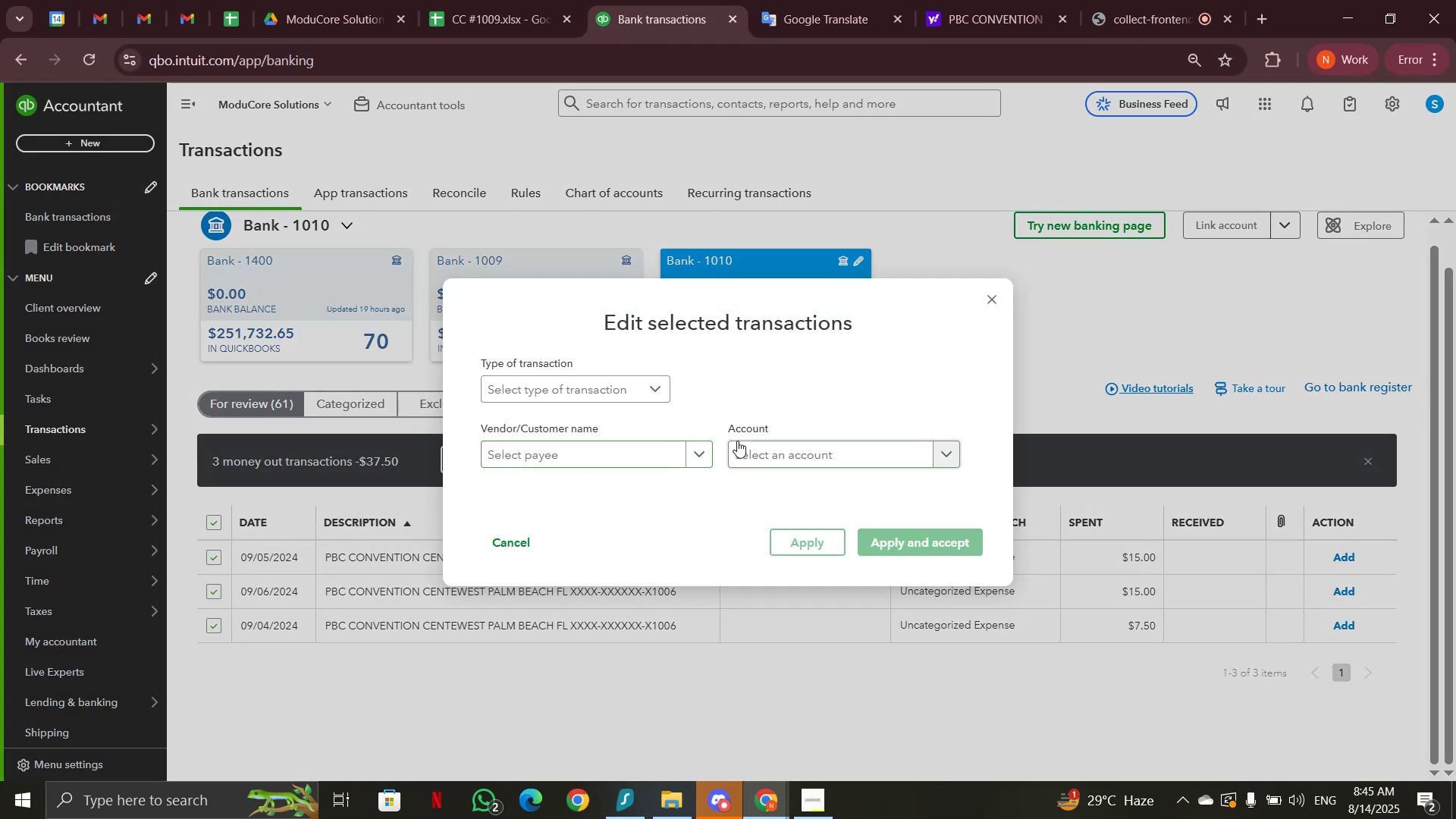 
left_click([756, 450])
 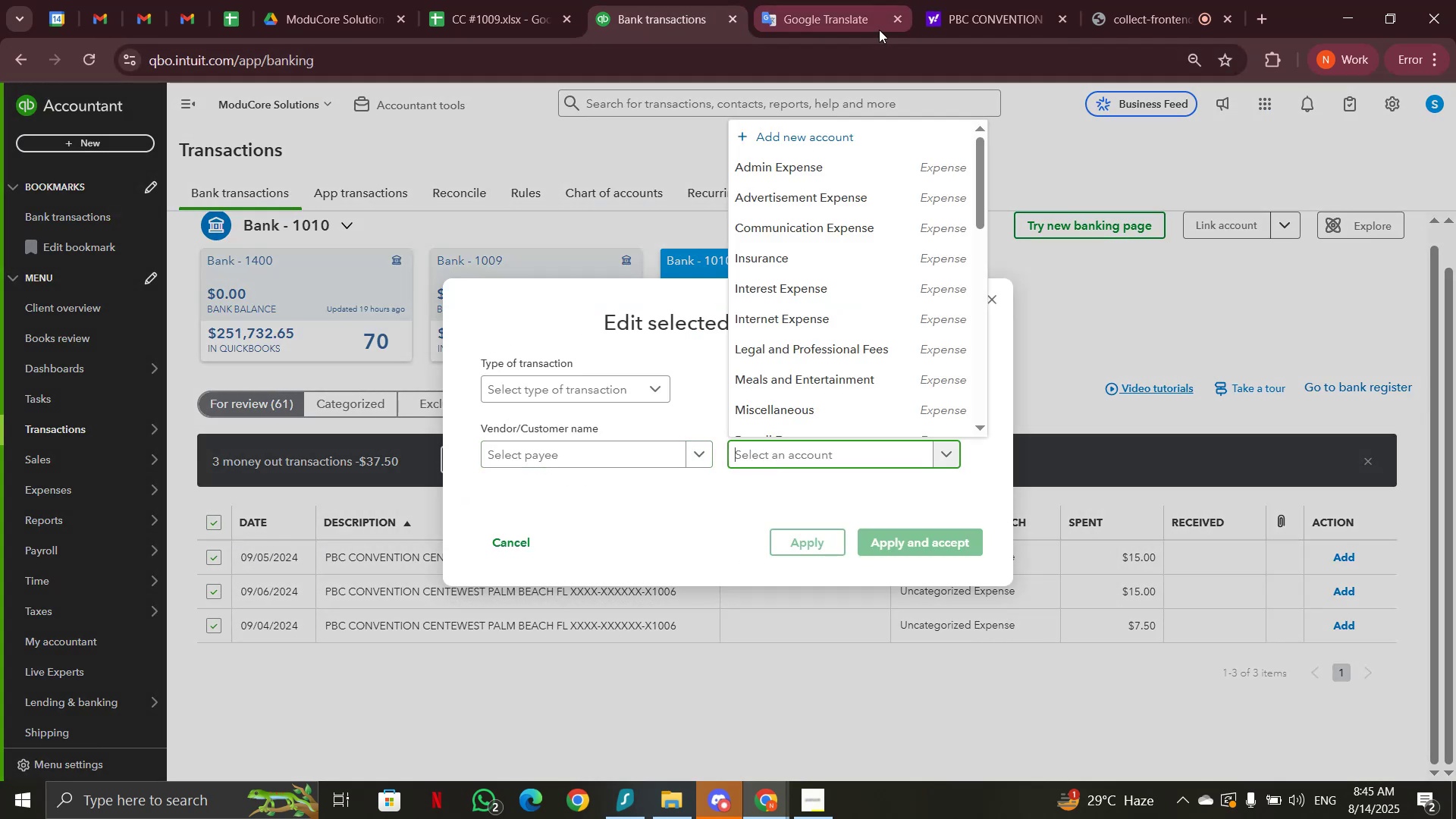 
left_click([802, 20])
 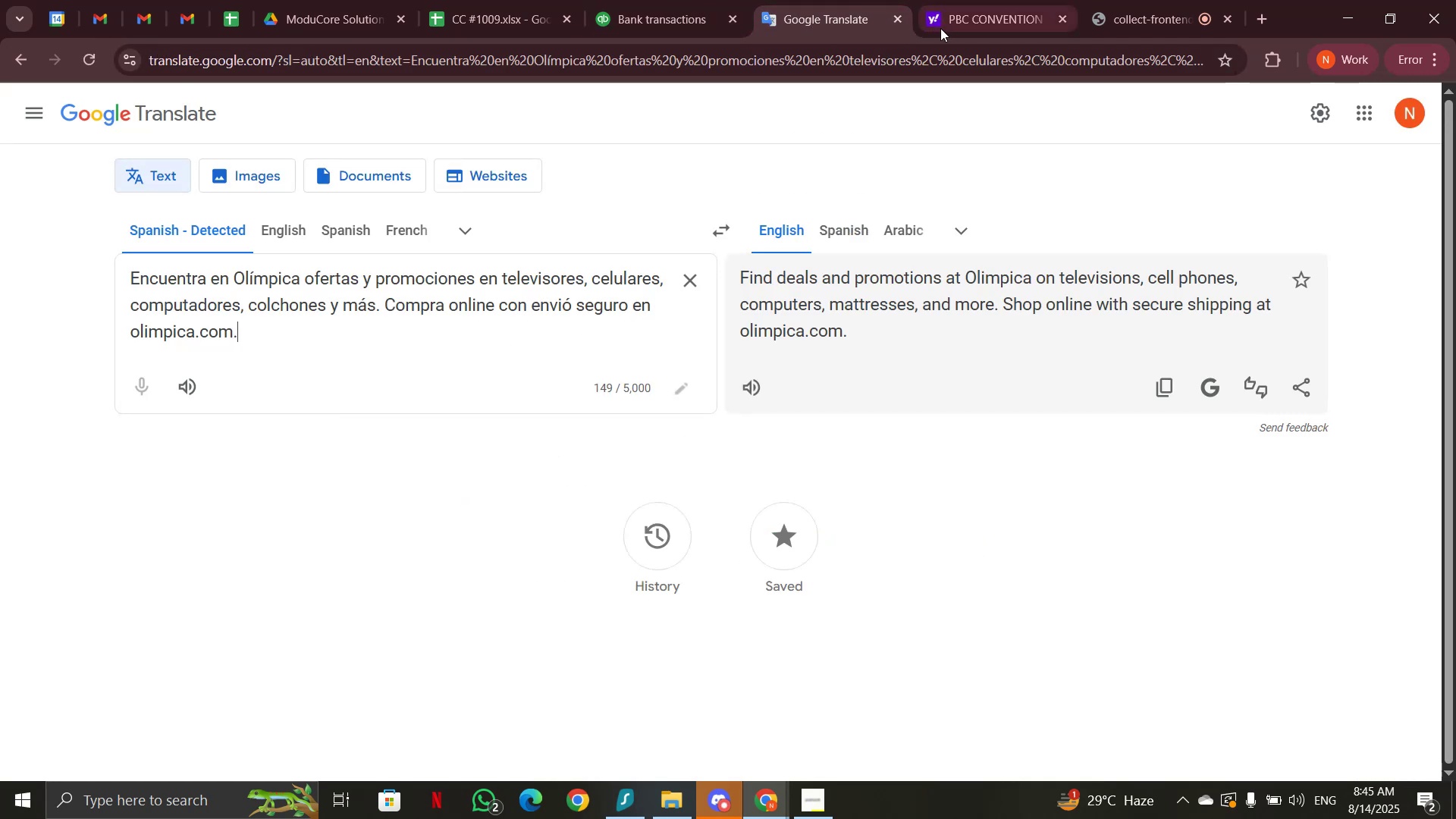 
left_click([966, 23])
 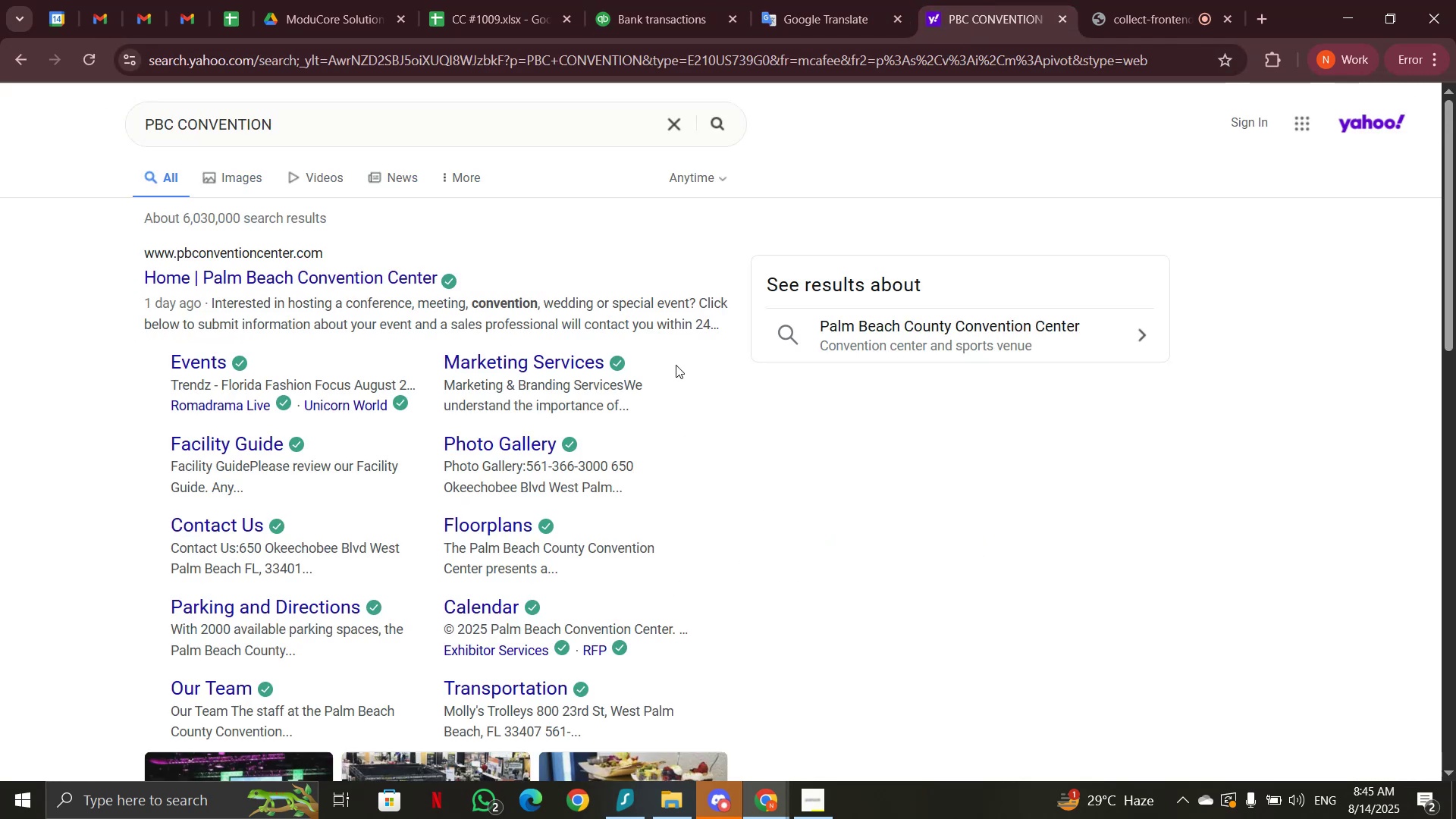 
scroll: coordinate [676, 365], scroll_direction: down, amount: 1.0
 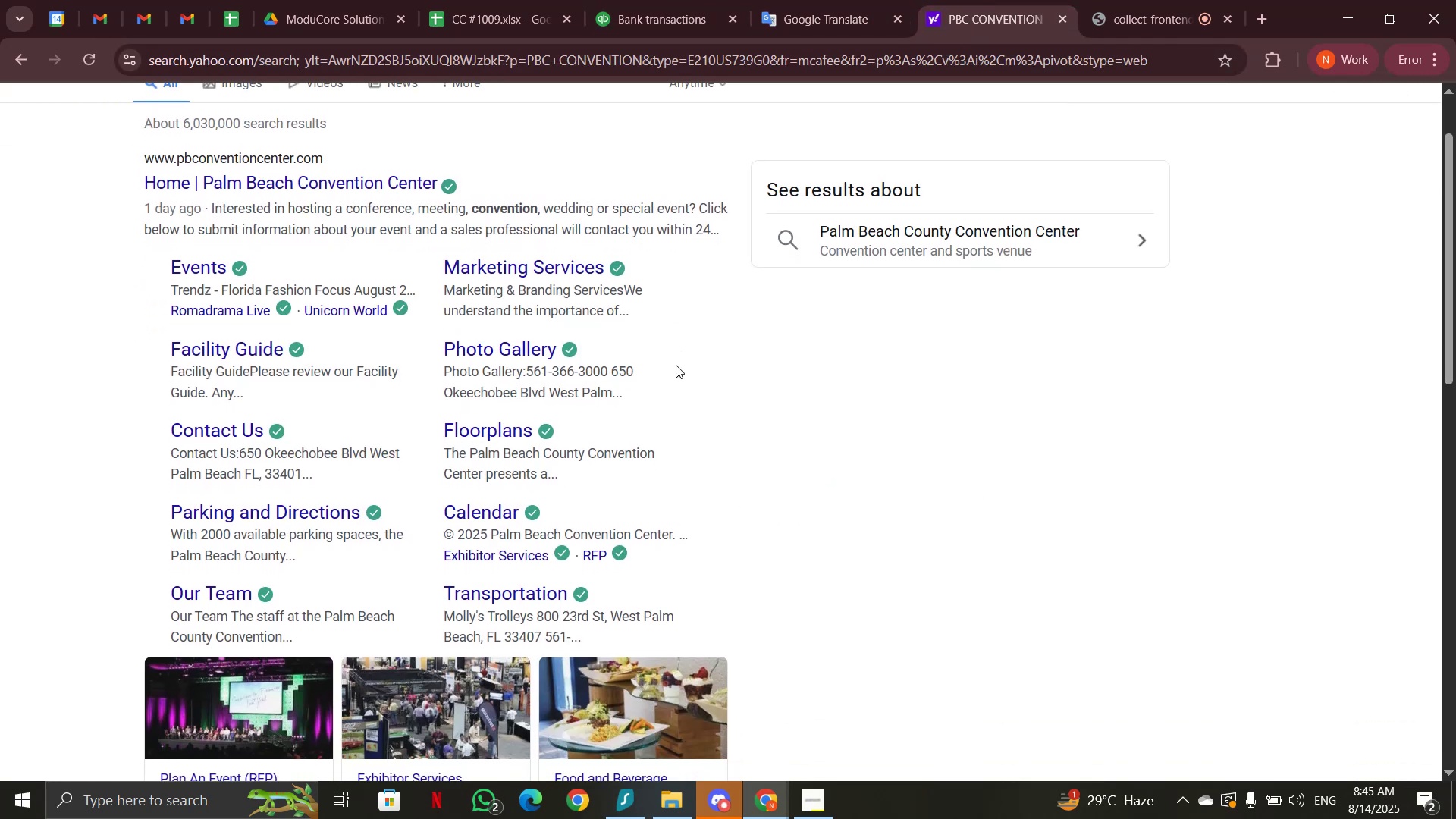 
scroll: coordinate [676, 365], scroll_direction: up, amount: 2.0
 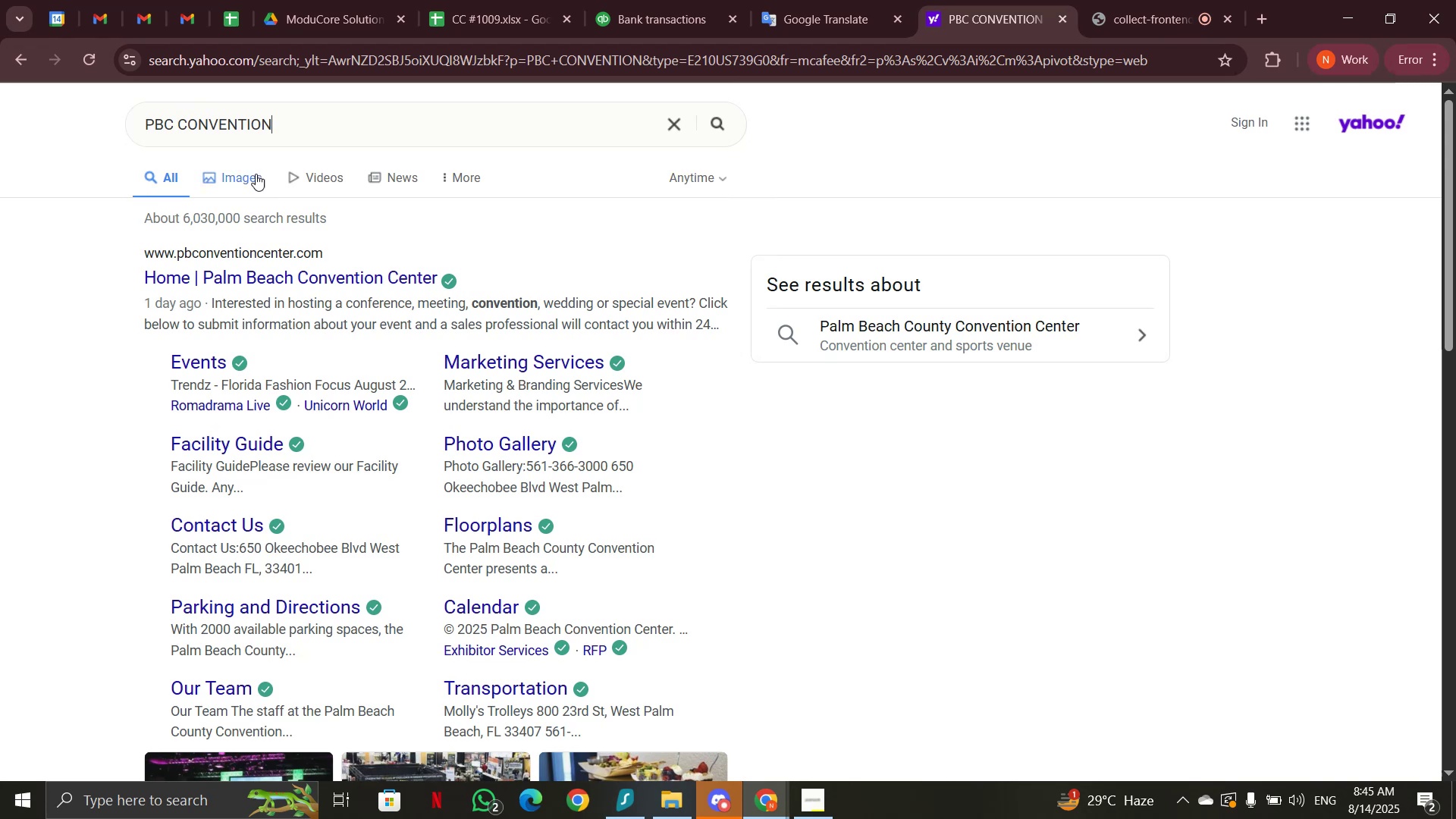 
left_click([243, 177])
 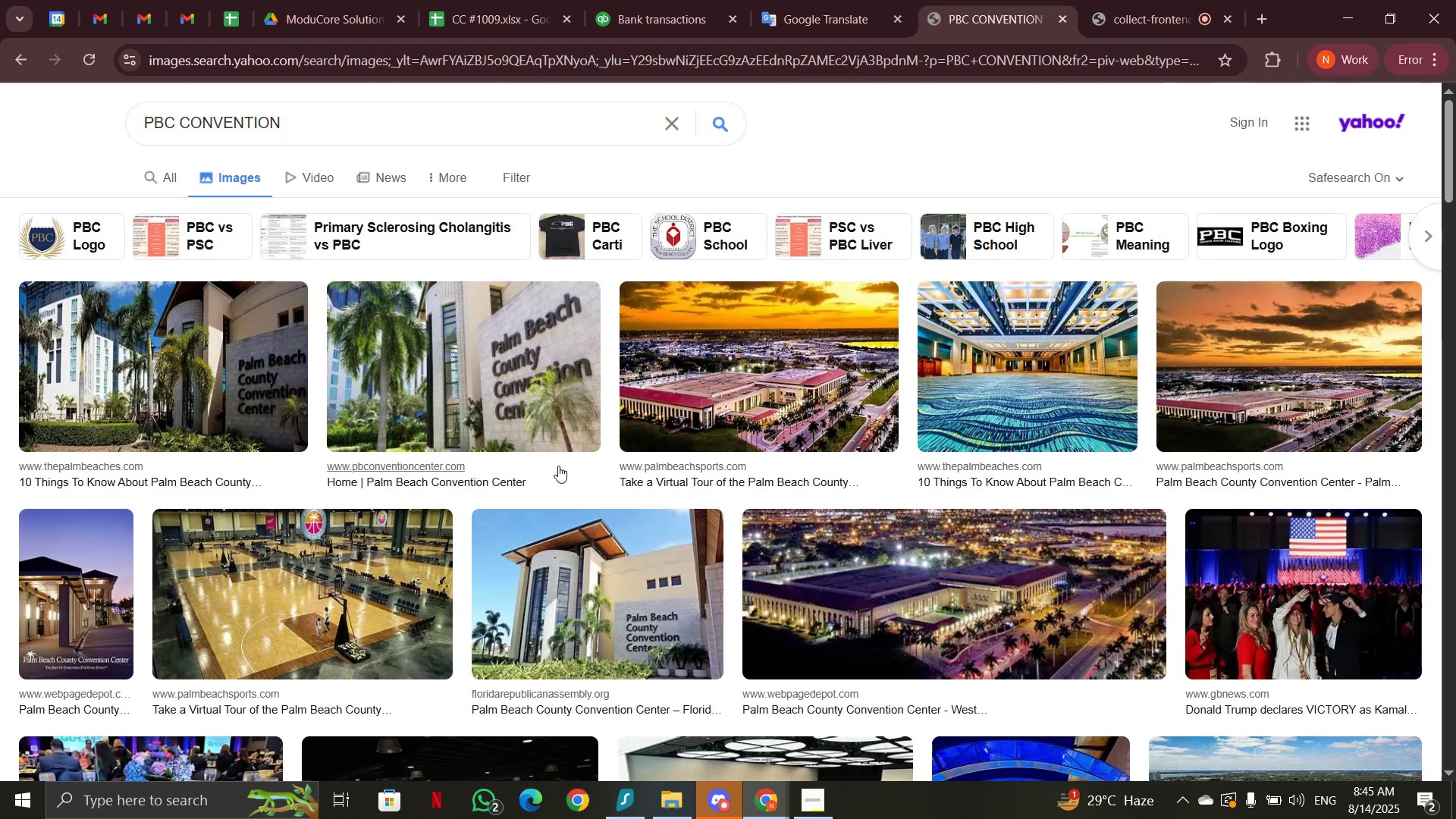 
scroll: coordinate [558, 466], scroll_direction: down, amount: 3.0
 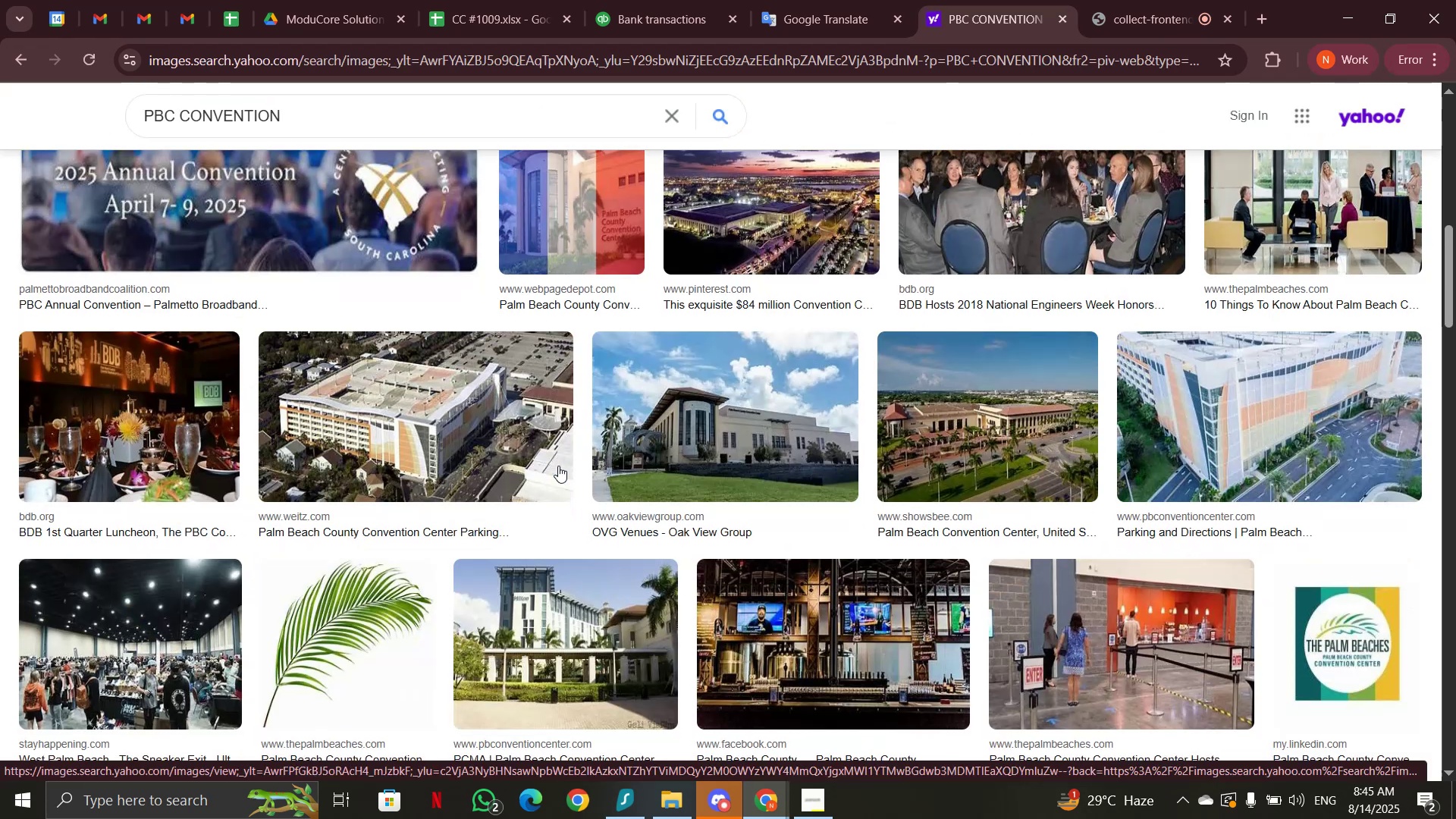 
scroll: coordinate [558, 466], scroll_direction: up, amount: 5.0
 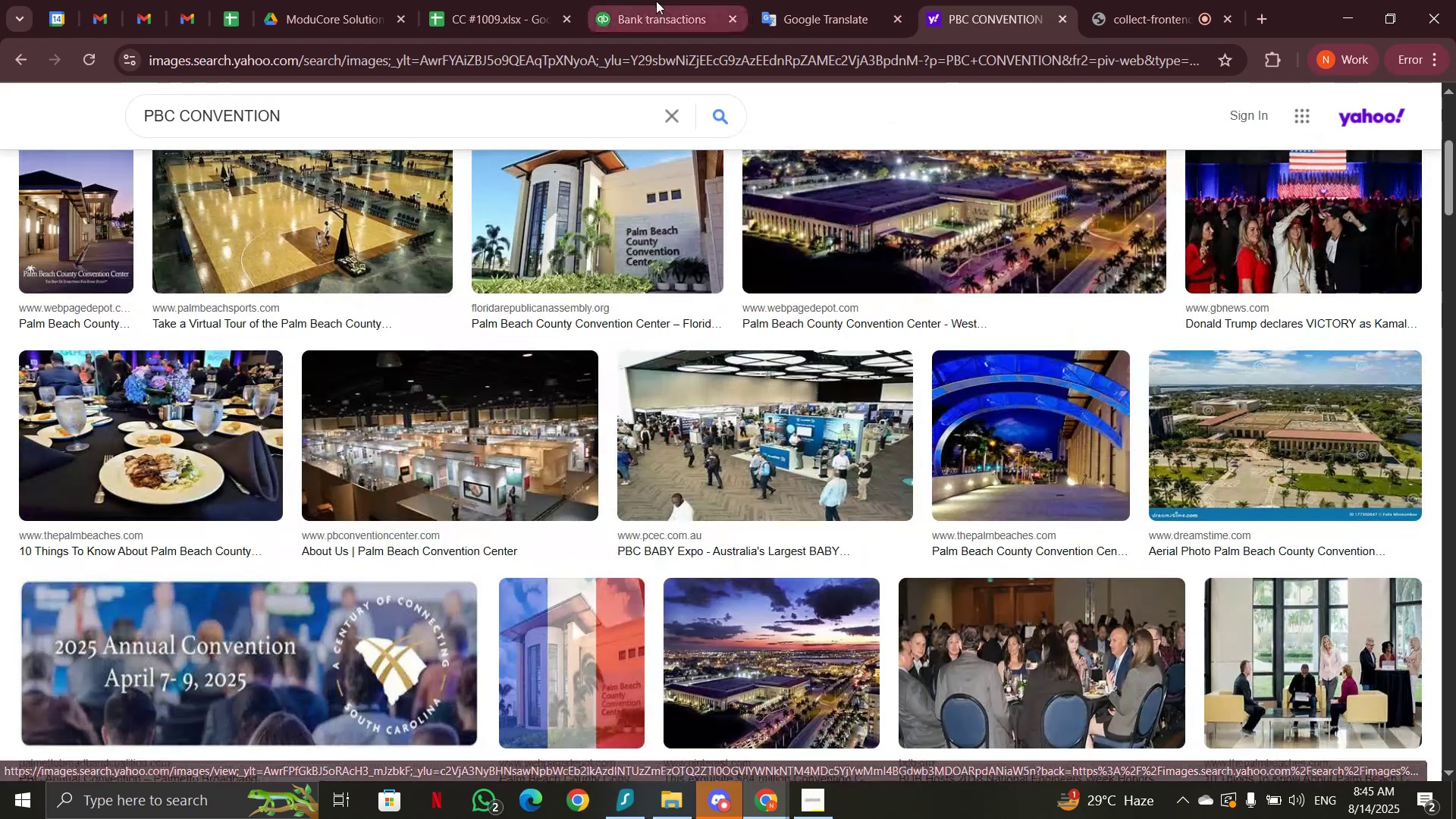 
left_click([657, 1])
 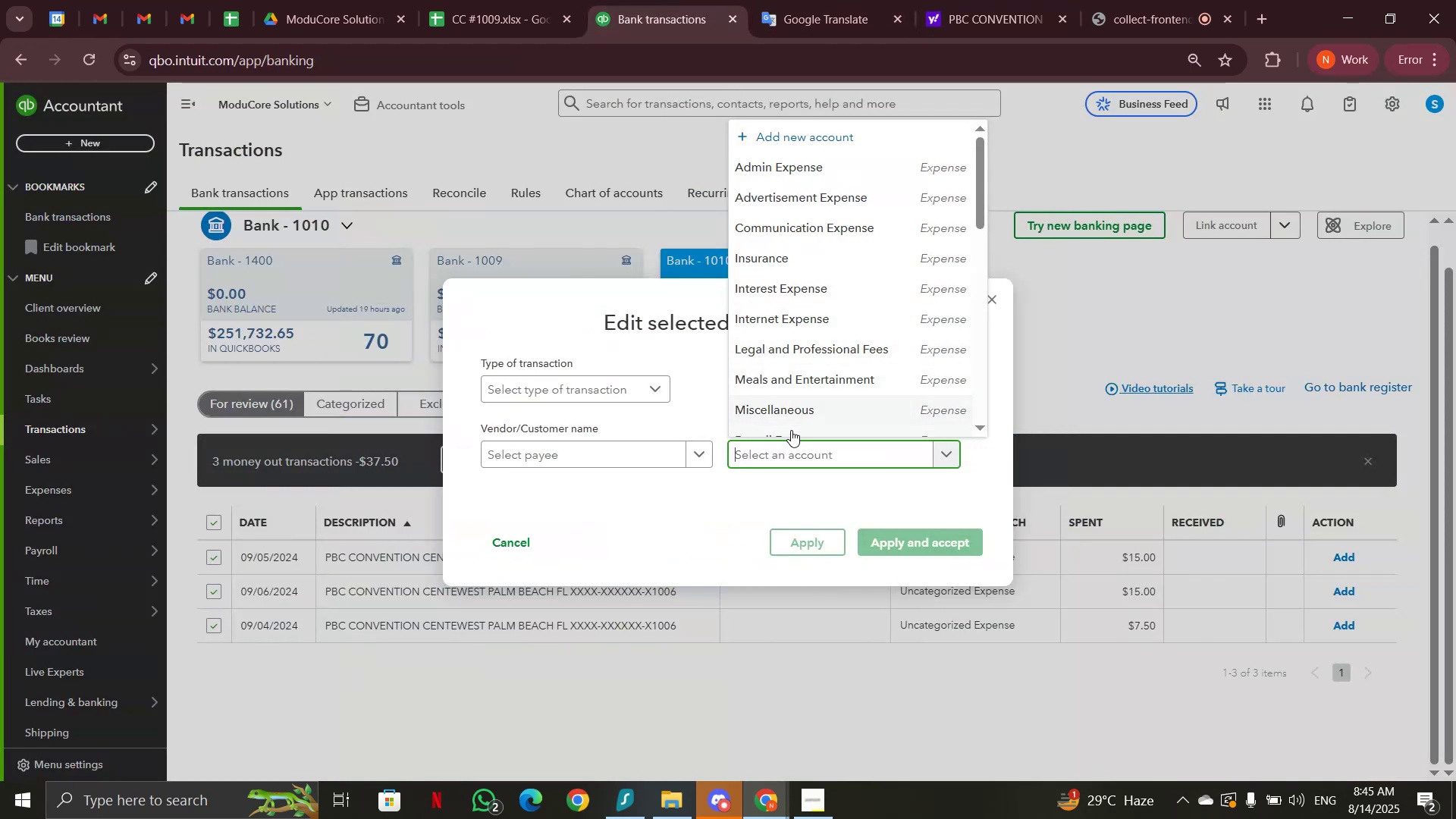 
type(tr)
 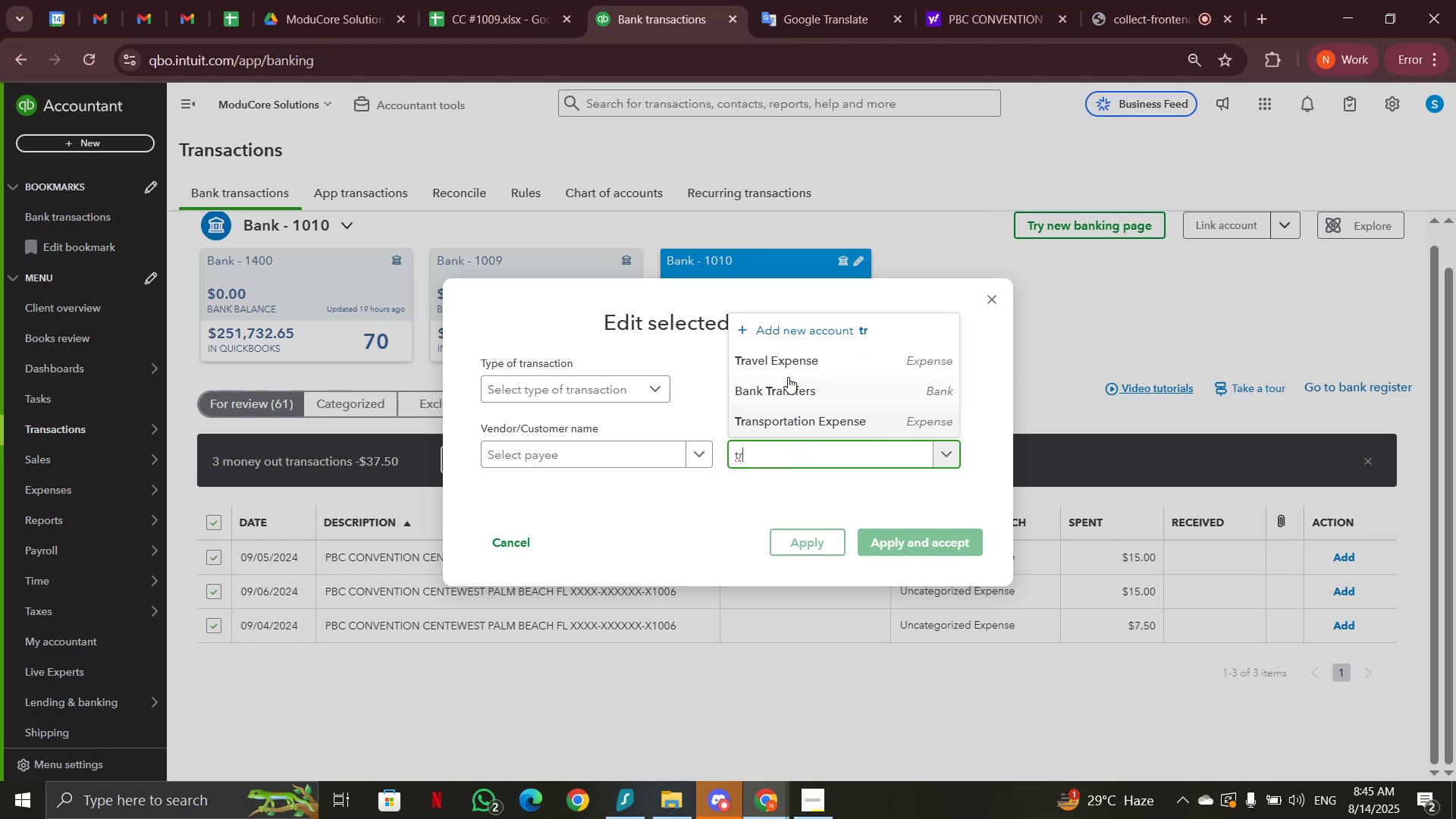 